 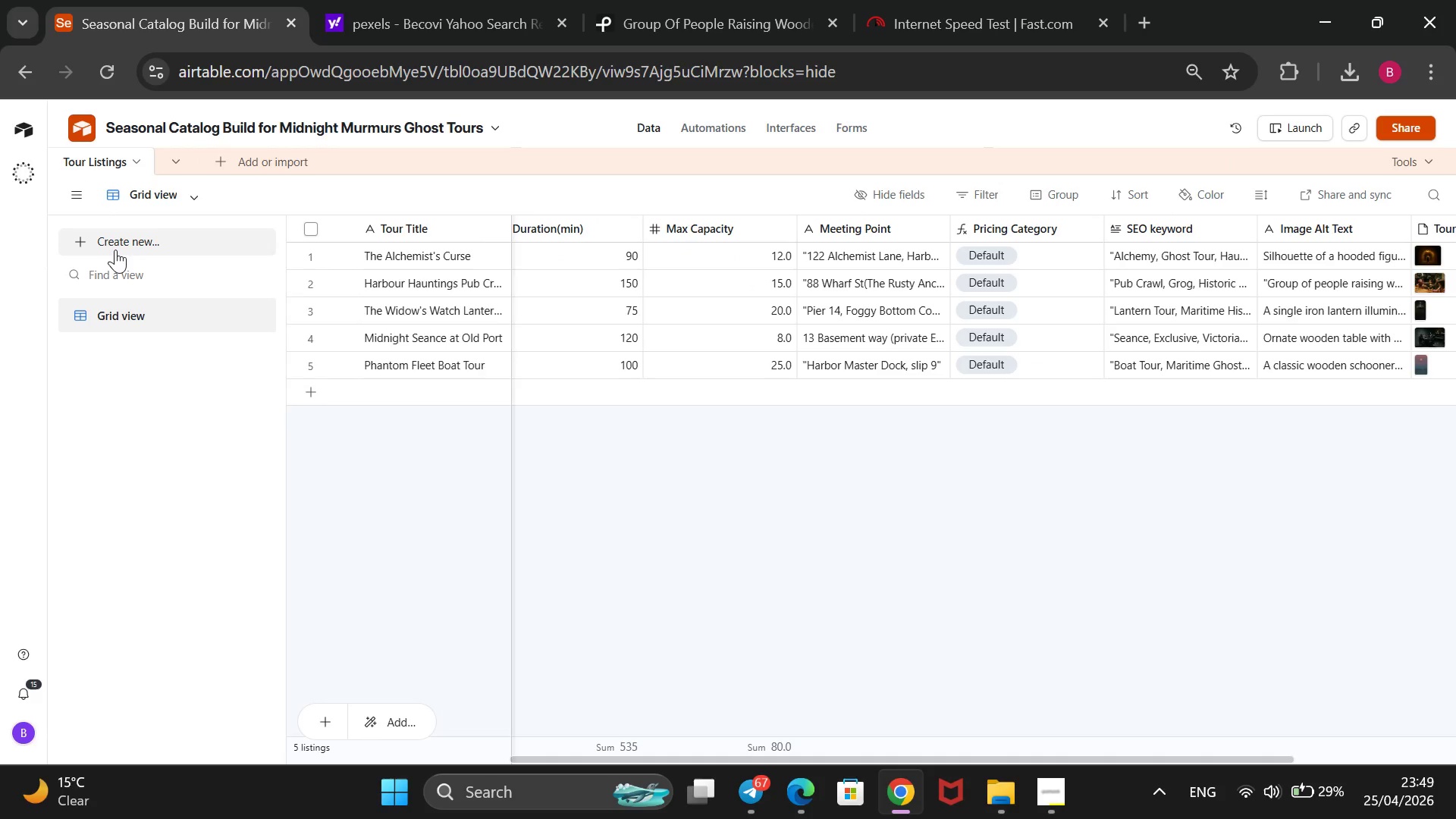 
left_click([386, 344])
 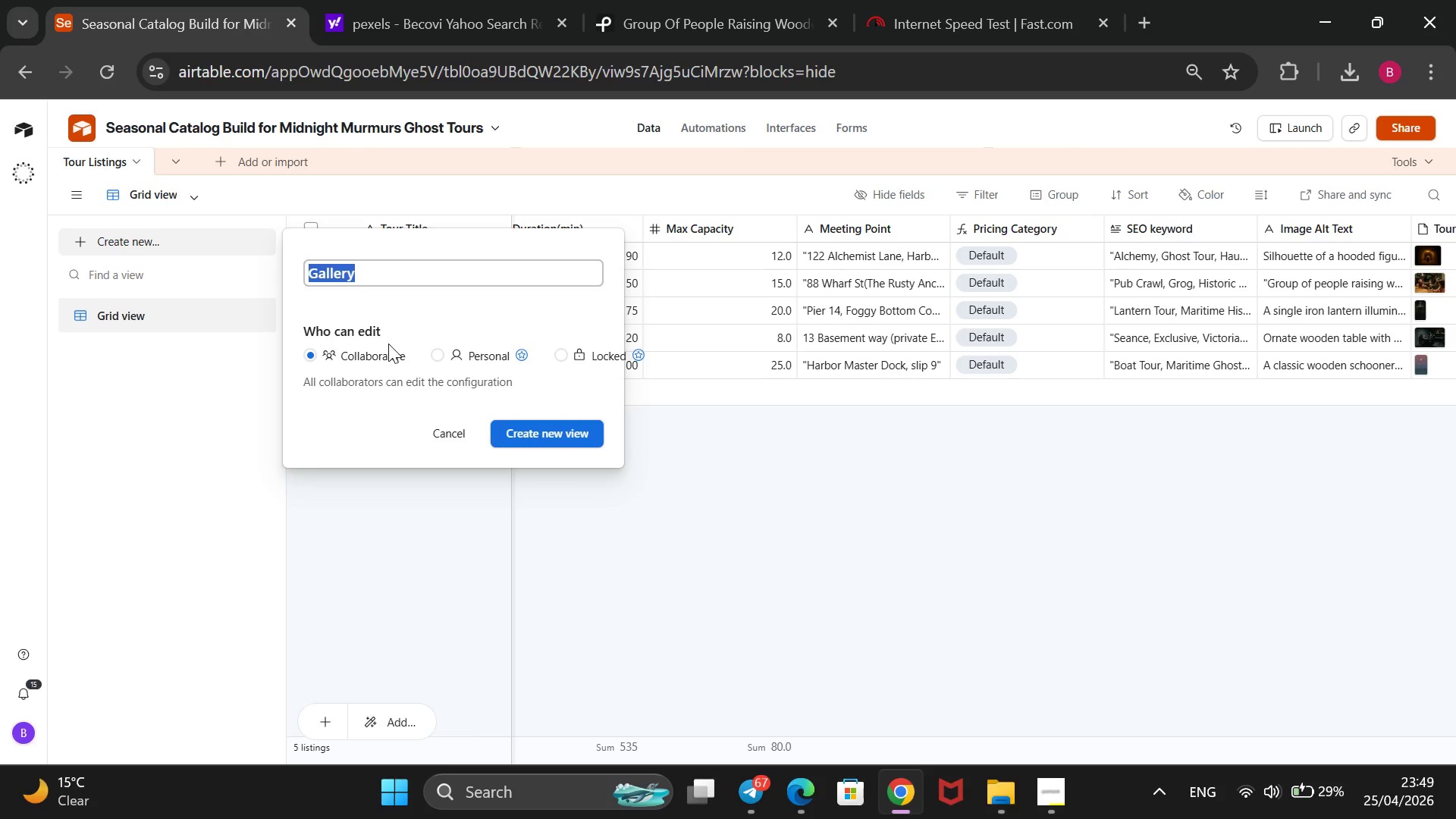 
type(Booking Gallery)
 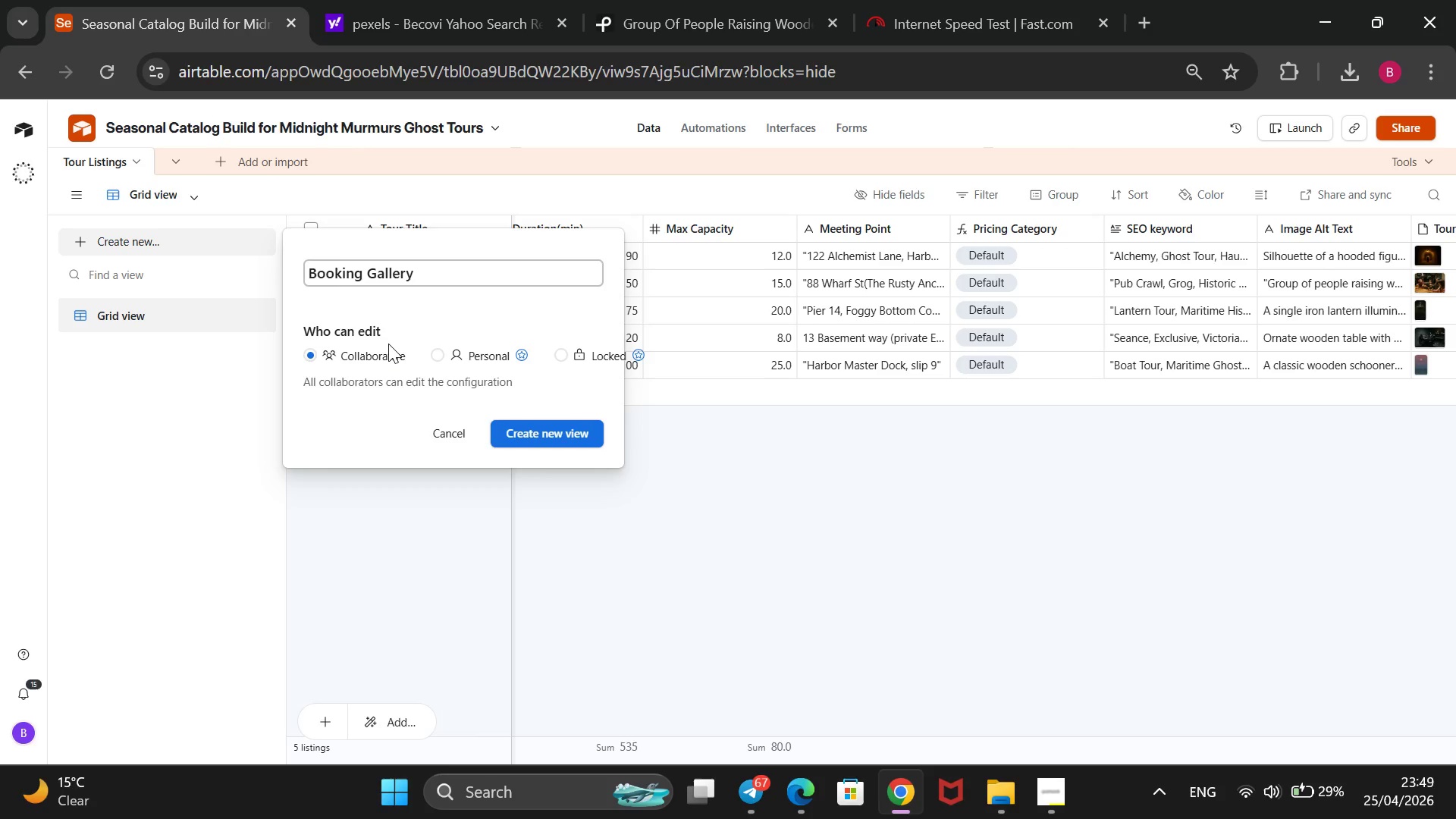 
key(Enter)
 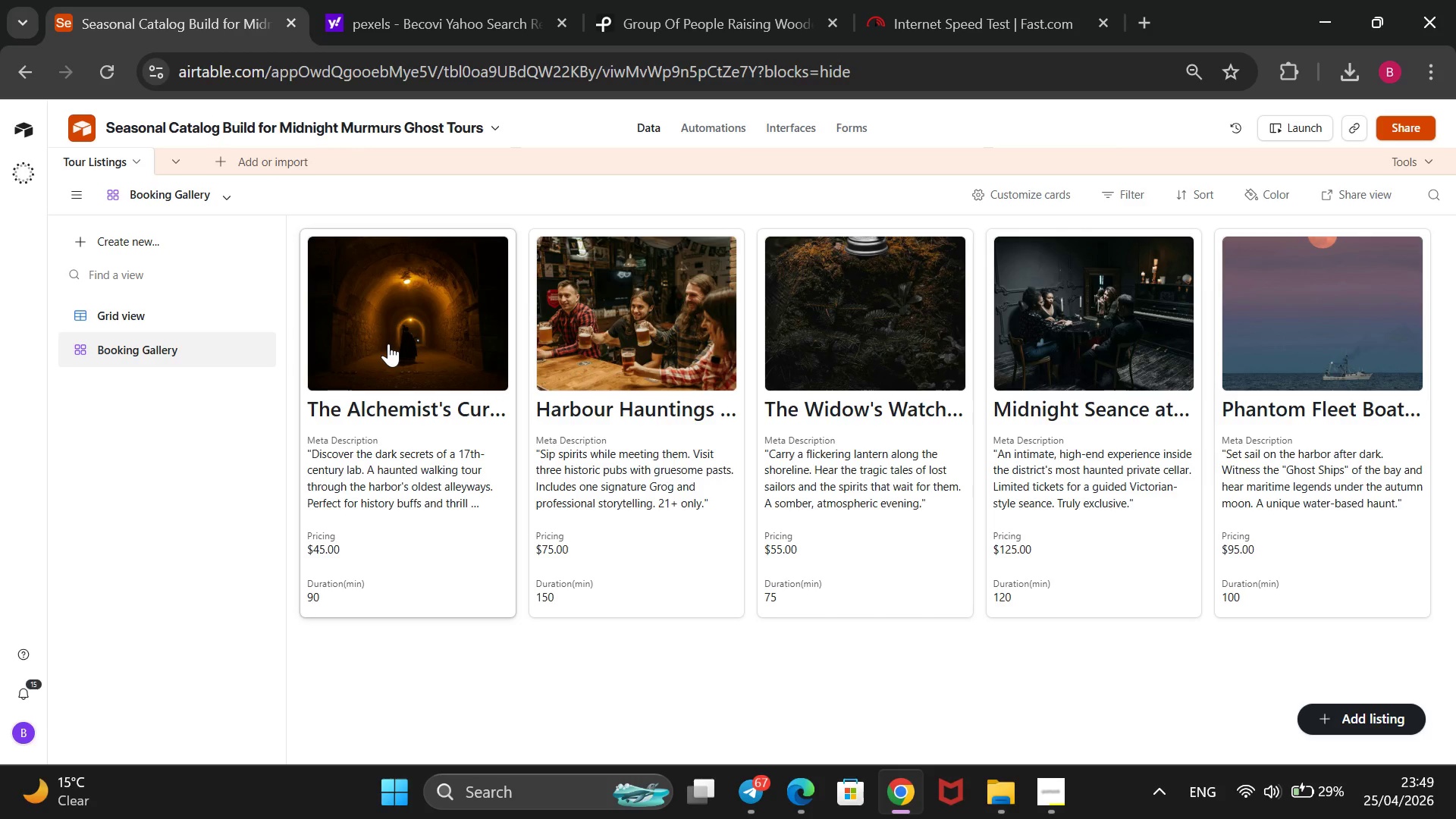 
wait(13.34)
 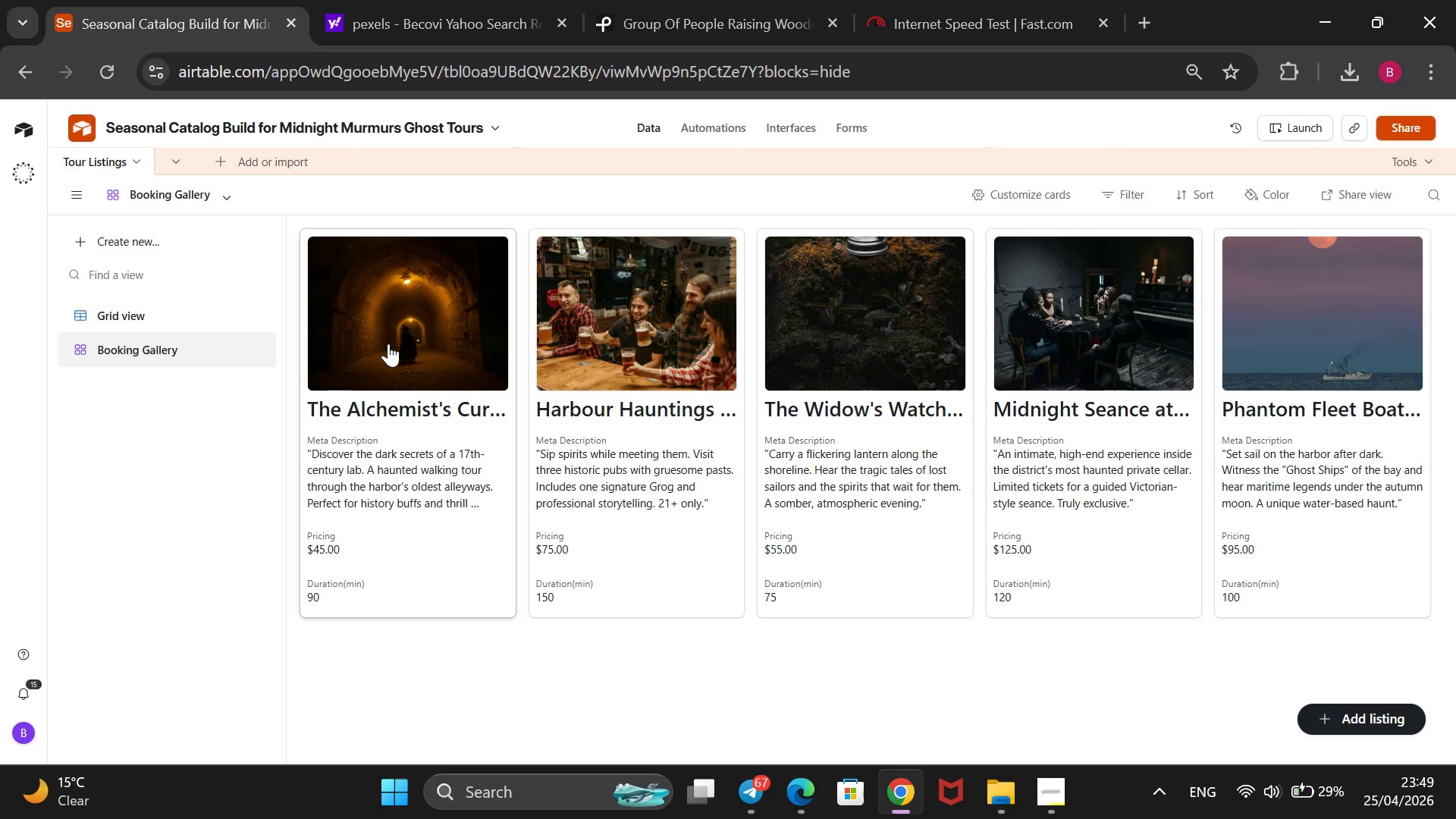 
left_click([138, 305])
 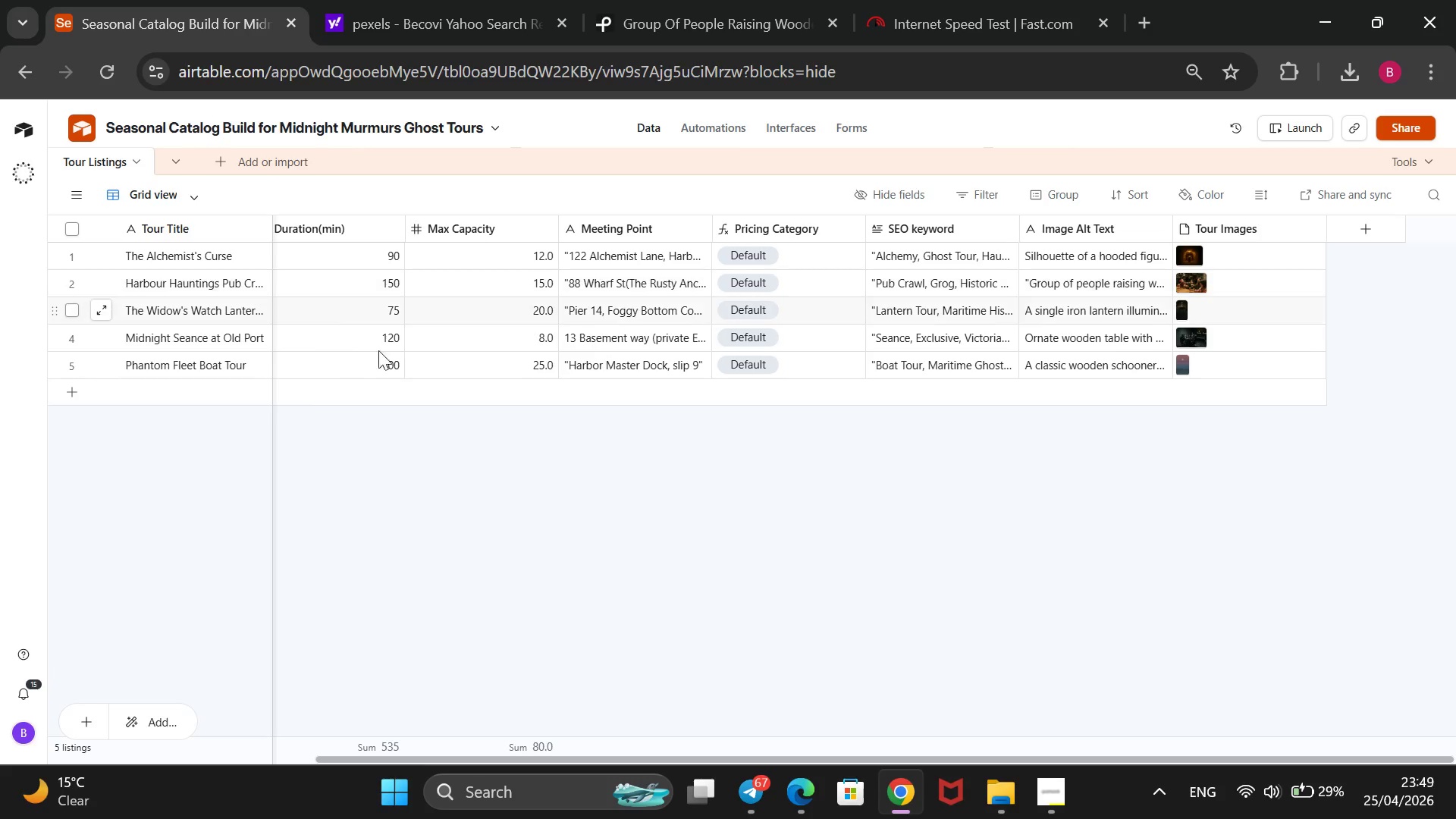 
wait(13.27)
 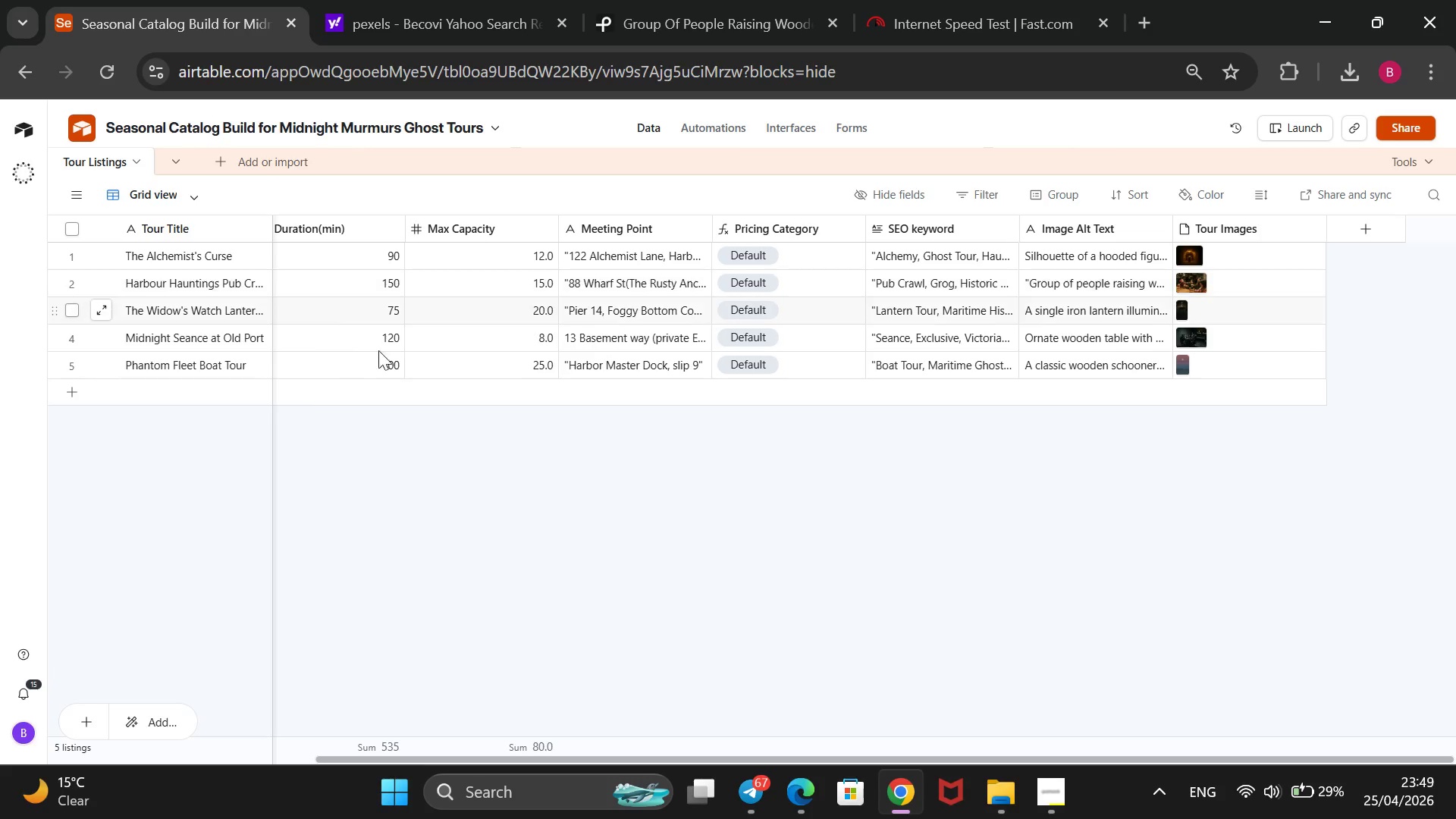 
mouse_move([83, 211])
 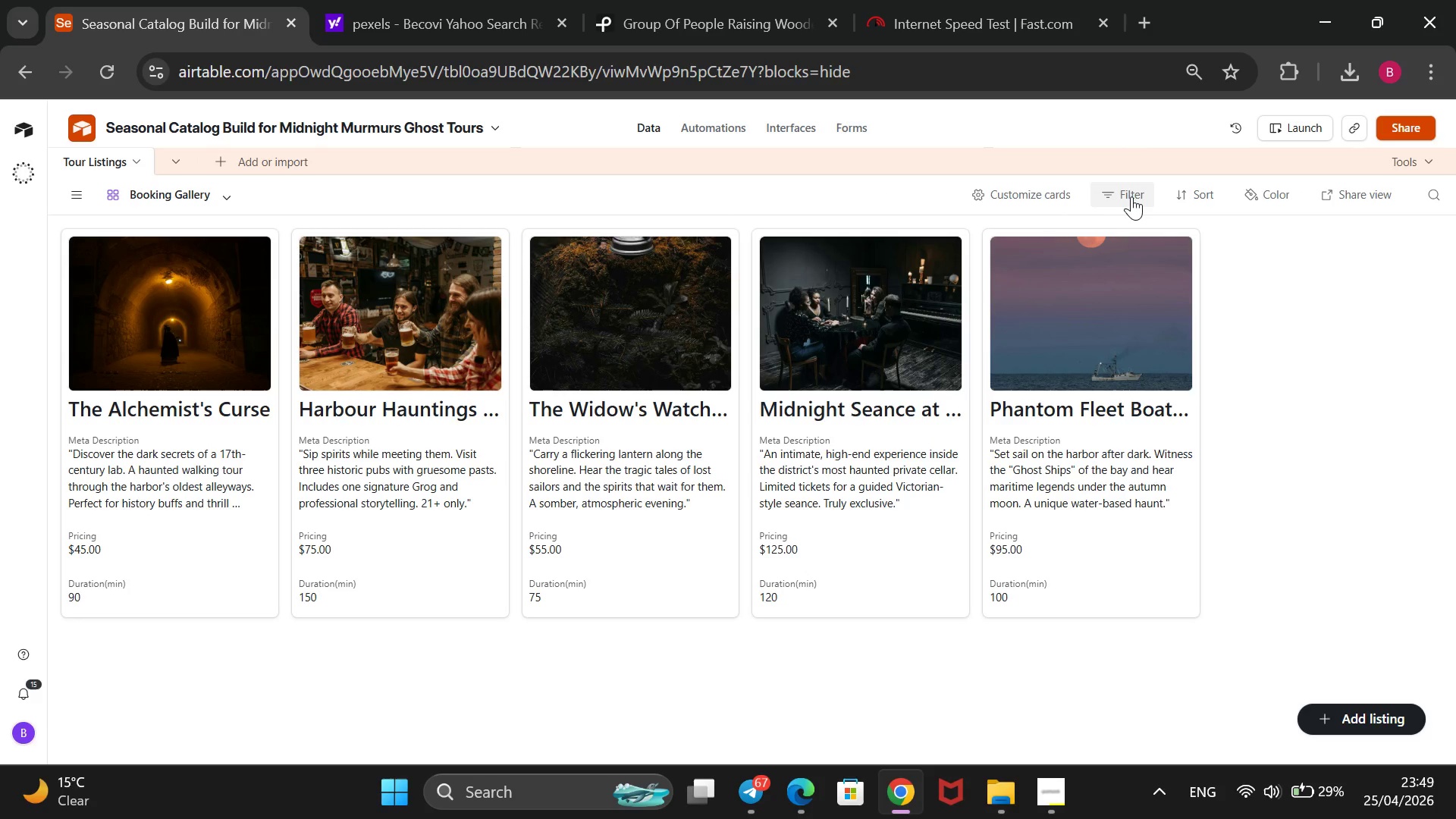 
wait(5.52)
 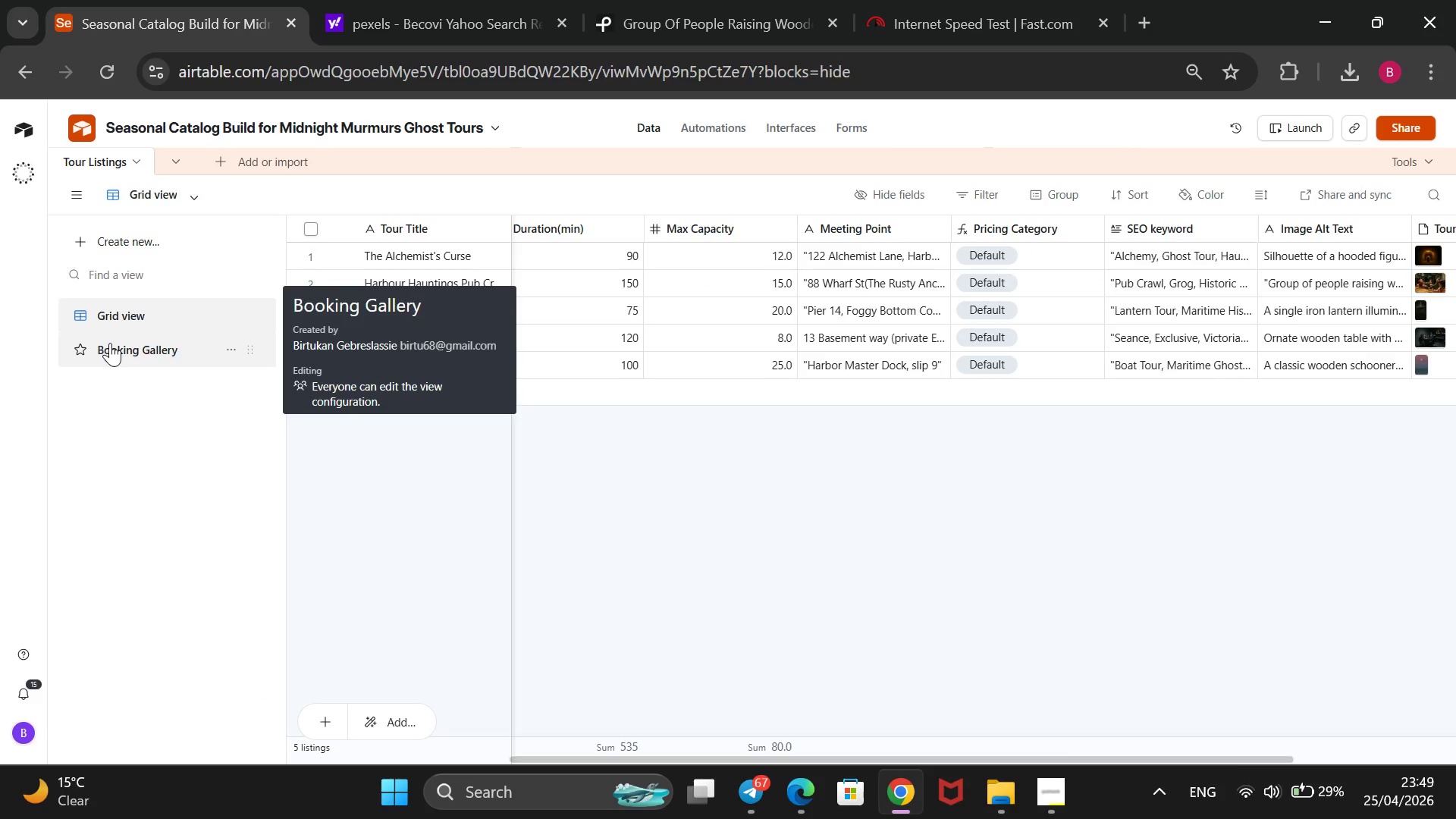 
left_click([1187, 197])
 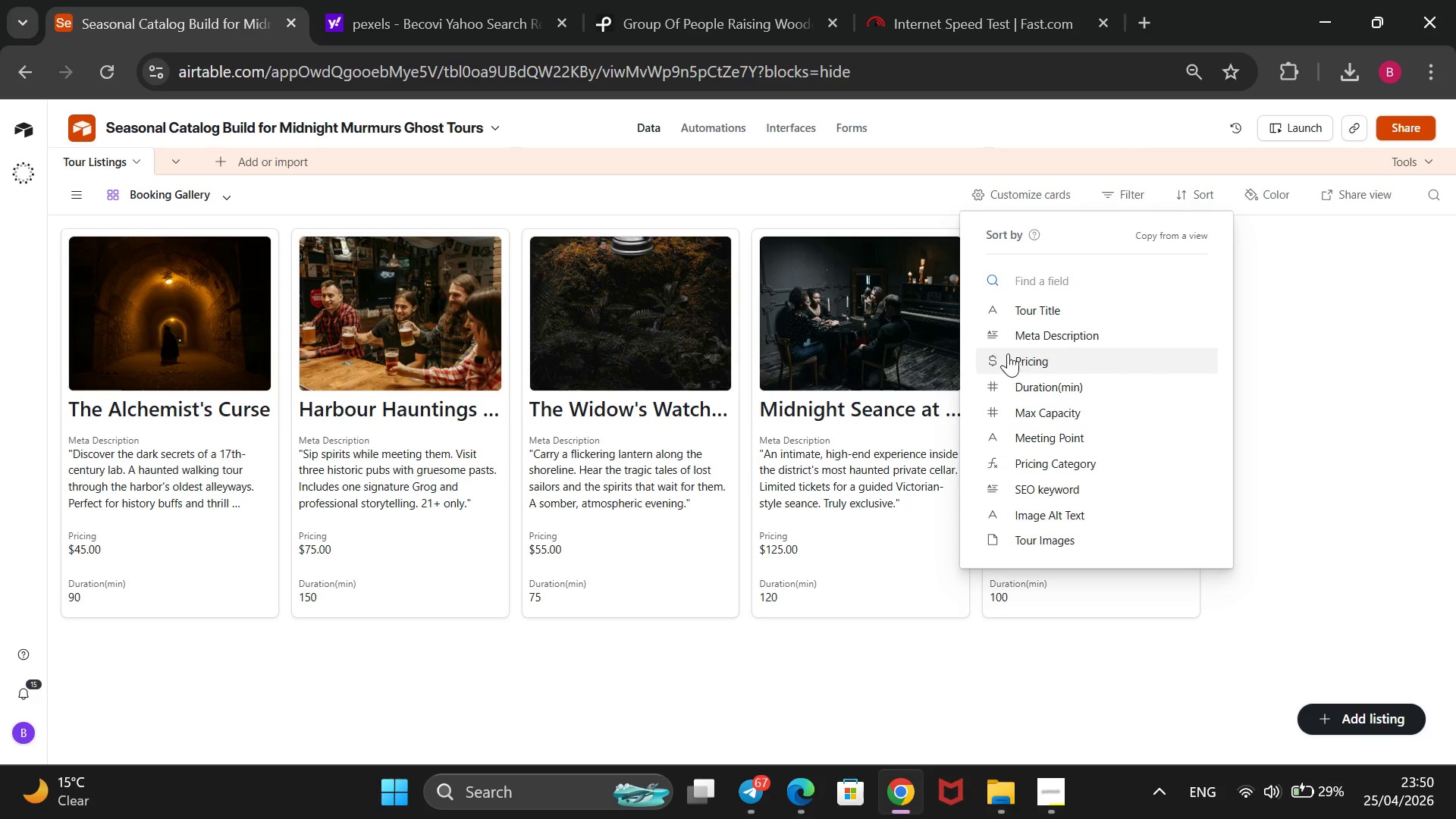 
left_click([1008, 351])
 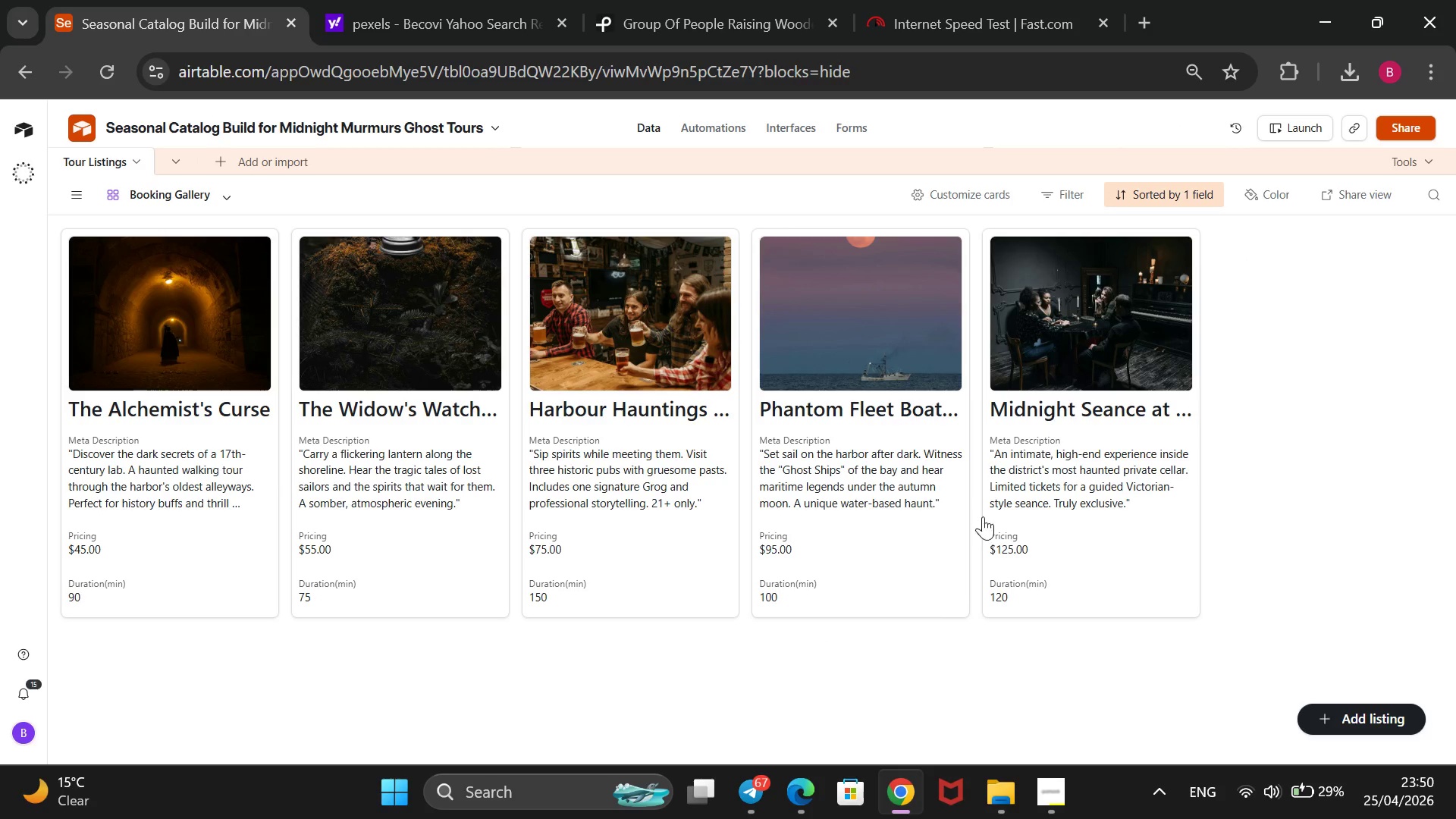 
wait(12.14)
 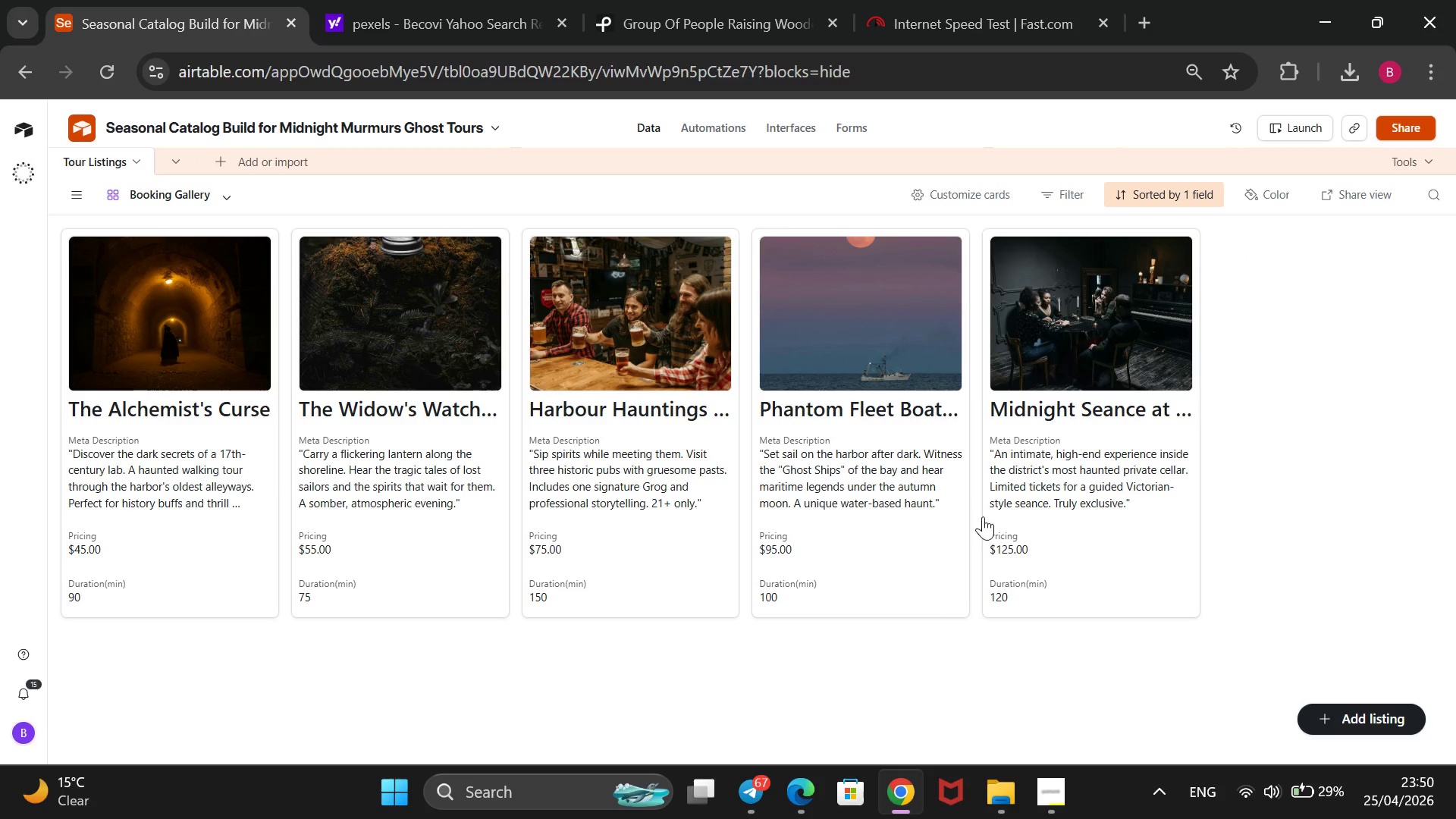 
left_click([1068, 184])
 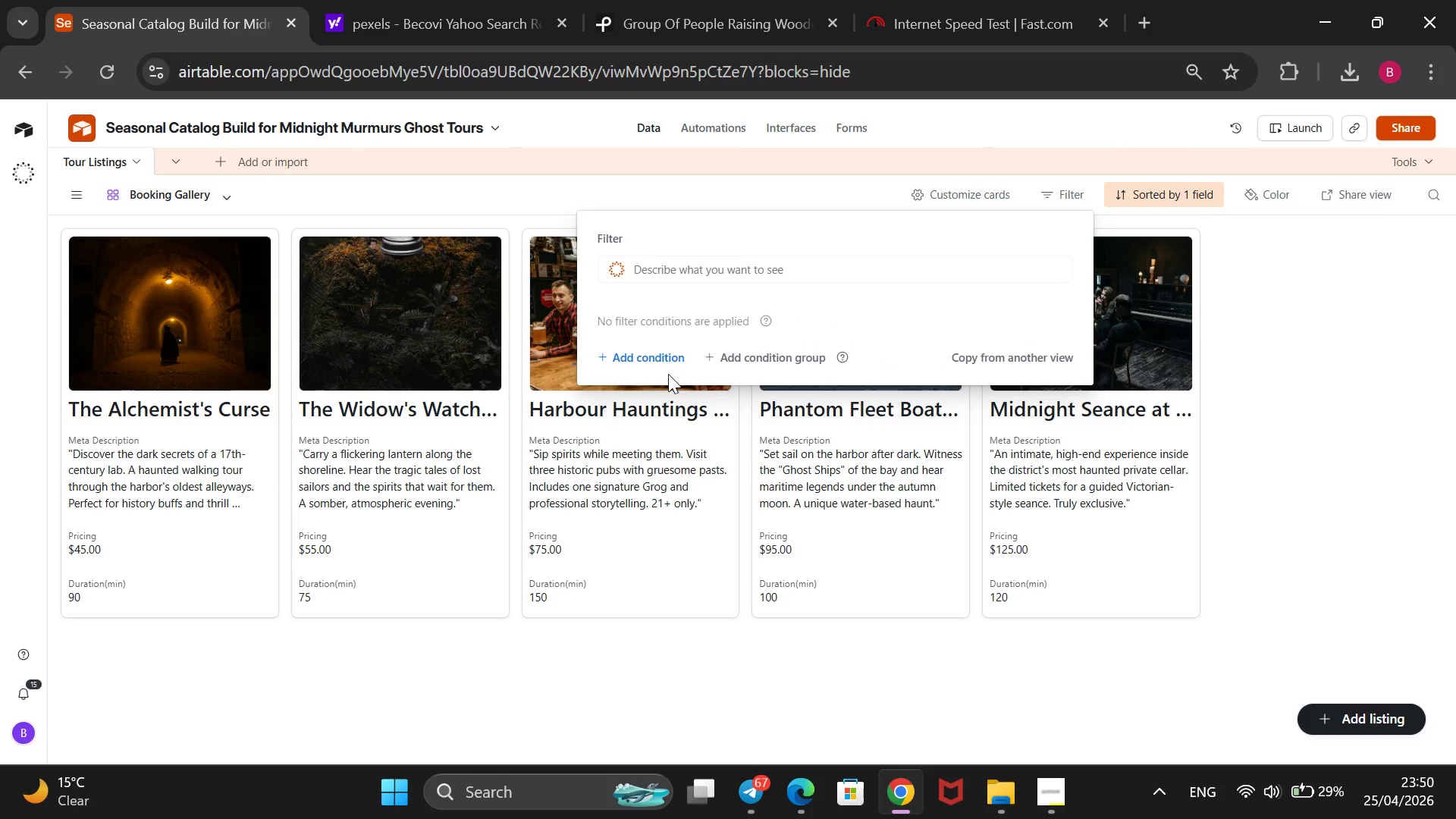 
left_click([673, 358])
 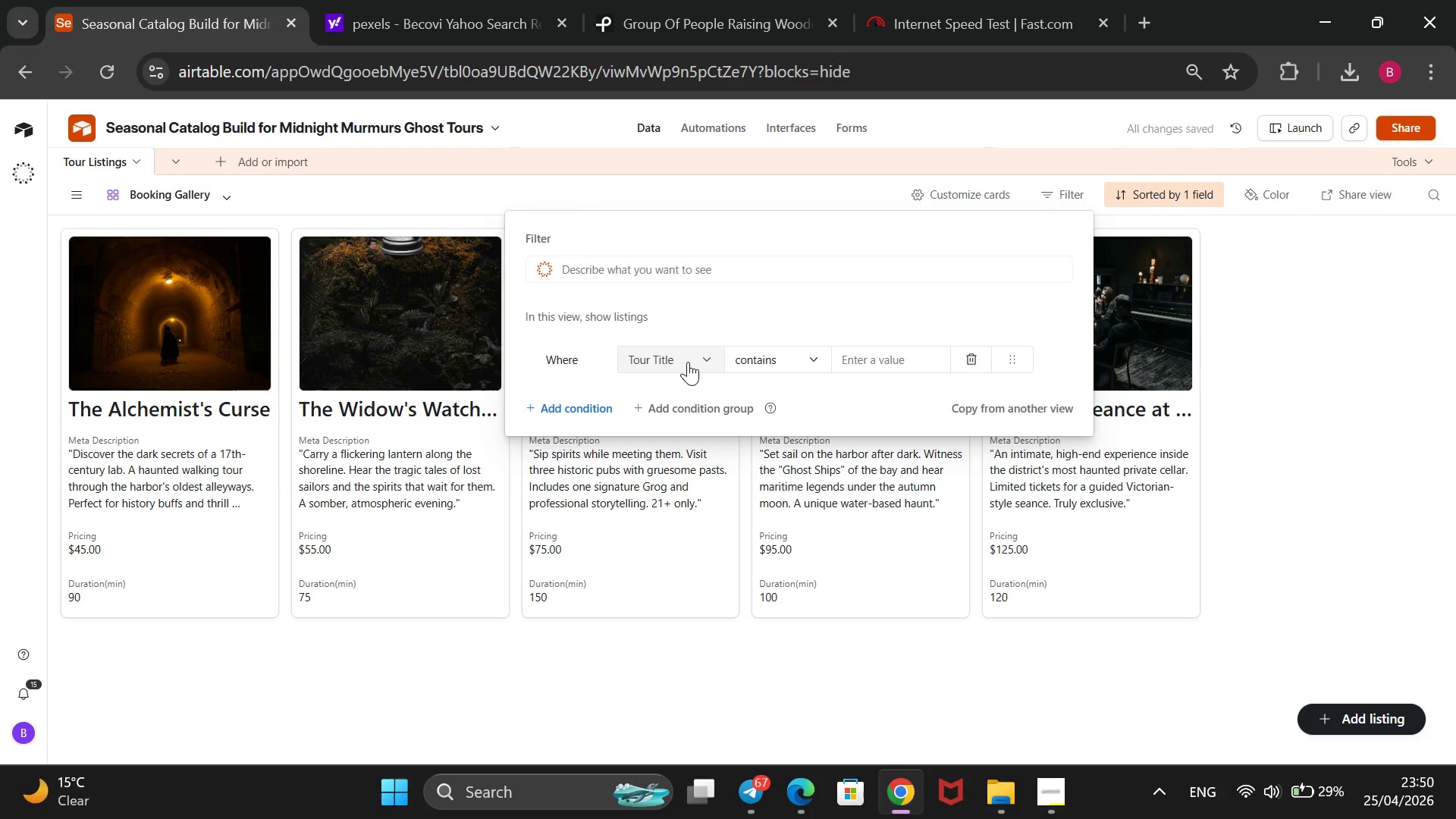 
left_click([703, 364])
 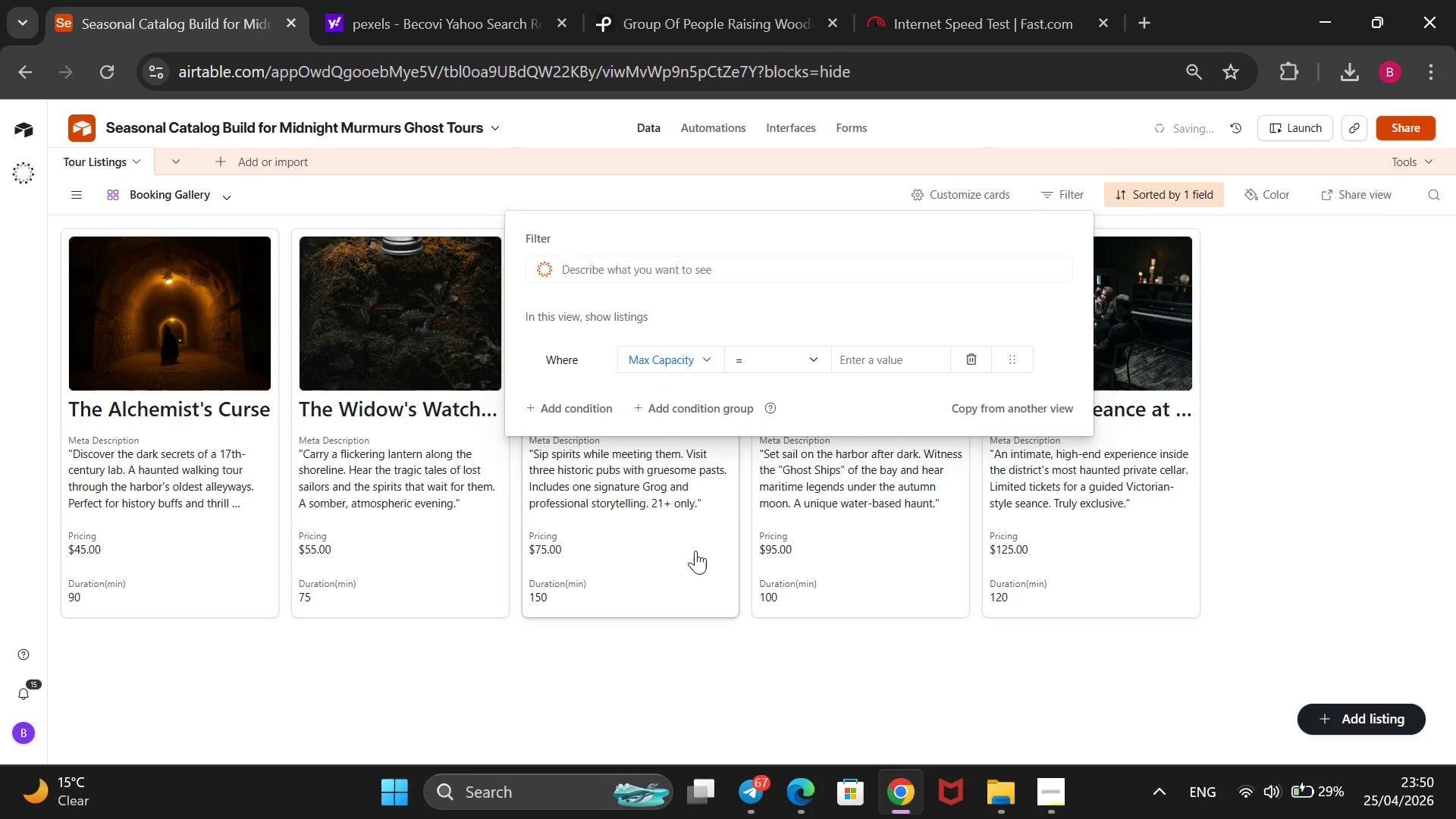 
wait(8.09)
 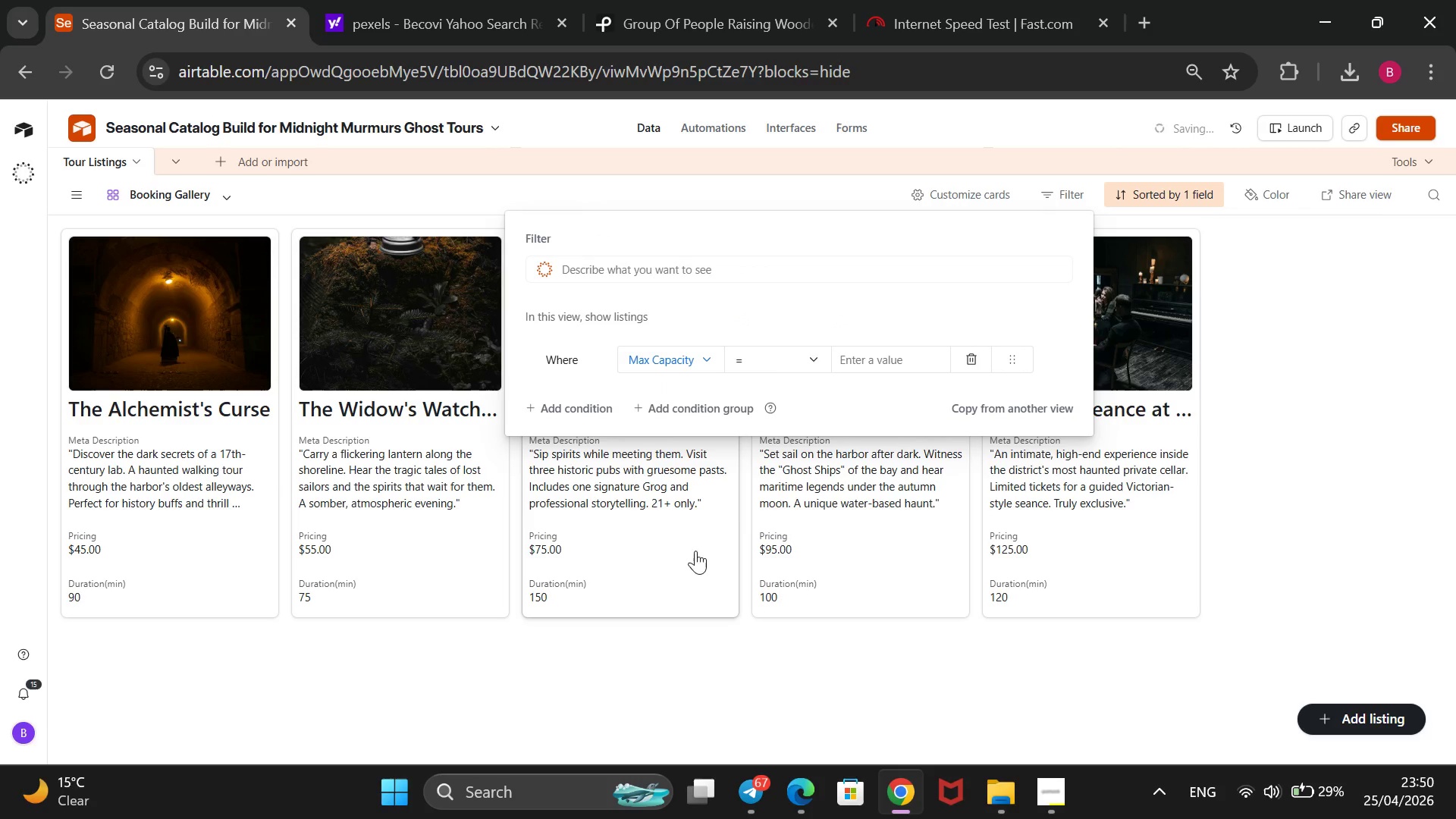 
left_click_drag(start_coordinate=[1056, 782], to_coordinate=[1052, 775])